 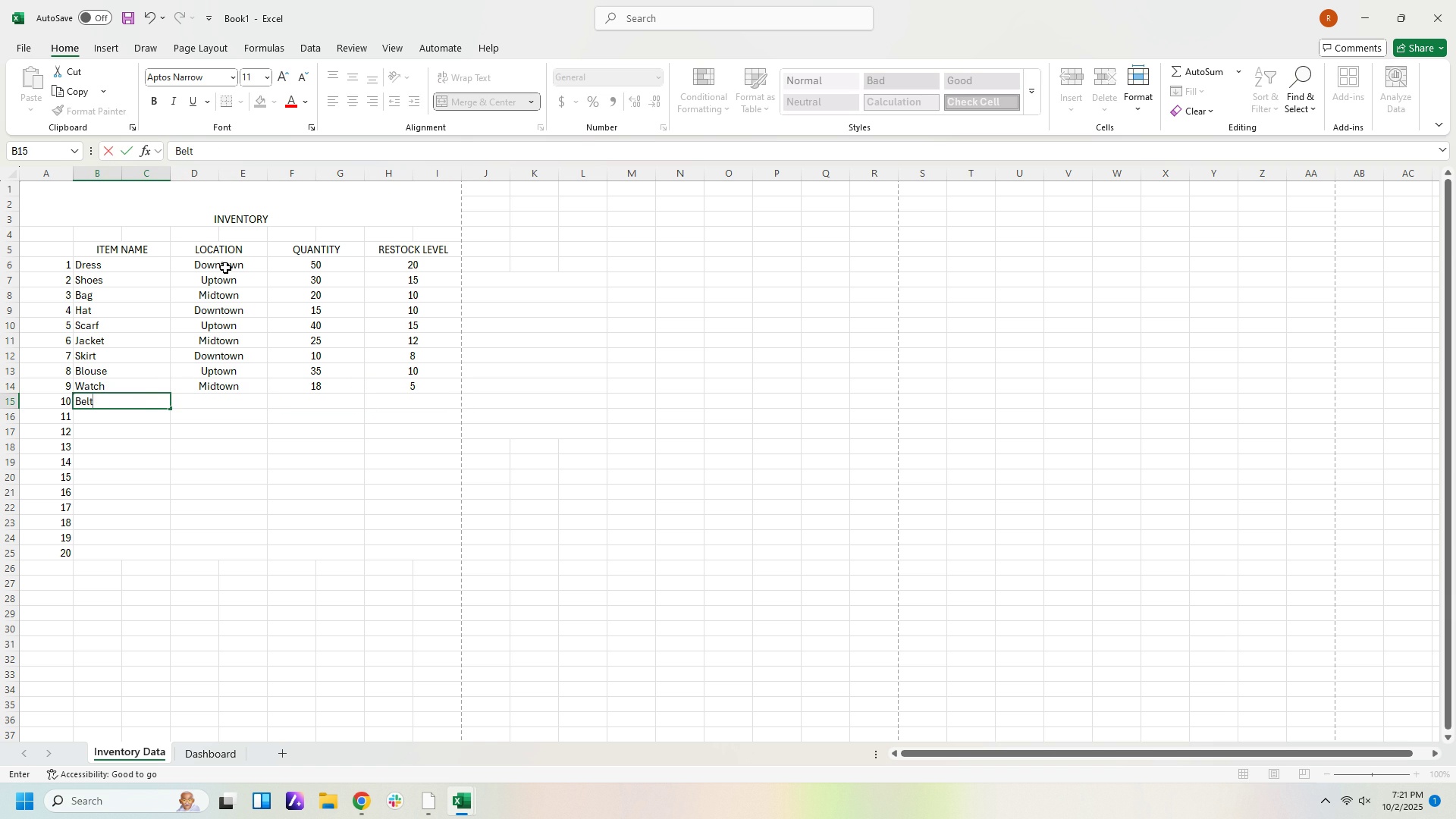 
key(ArrowRight)
 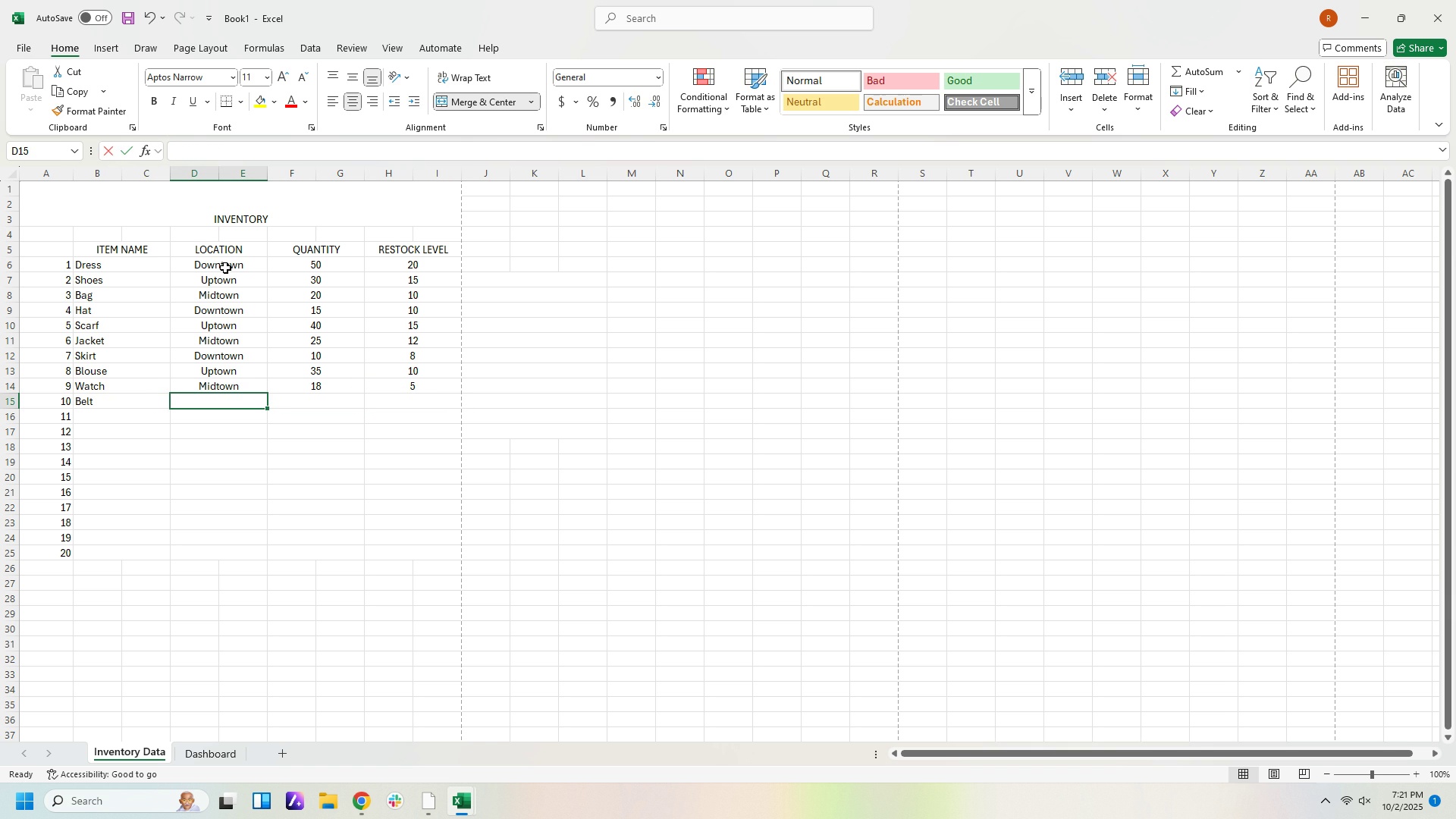 
key(Shift+ShiftLeft)
 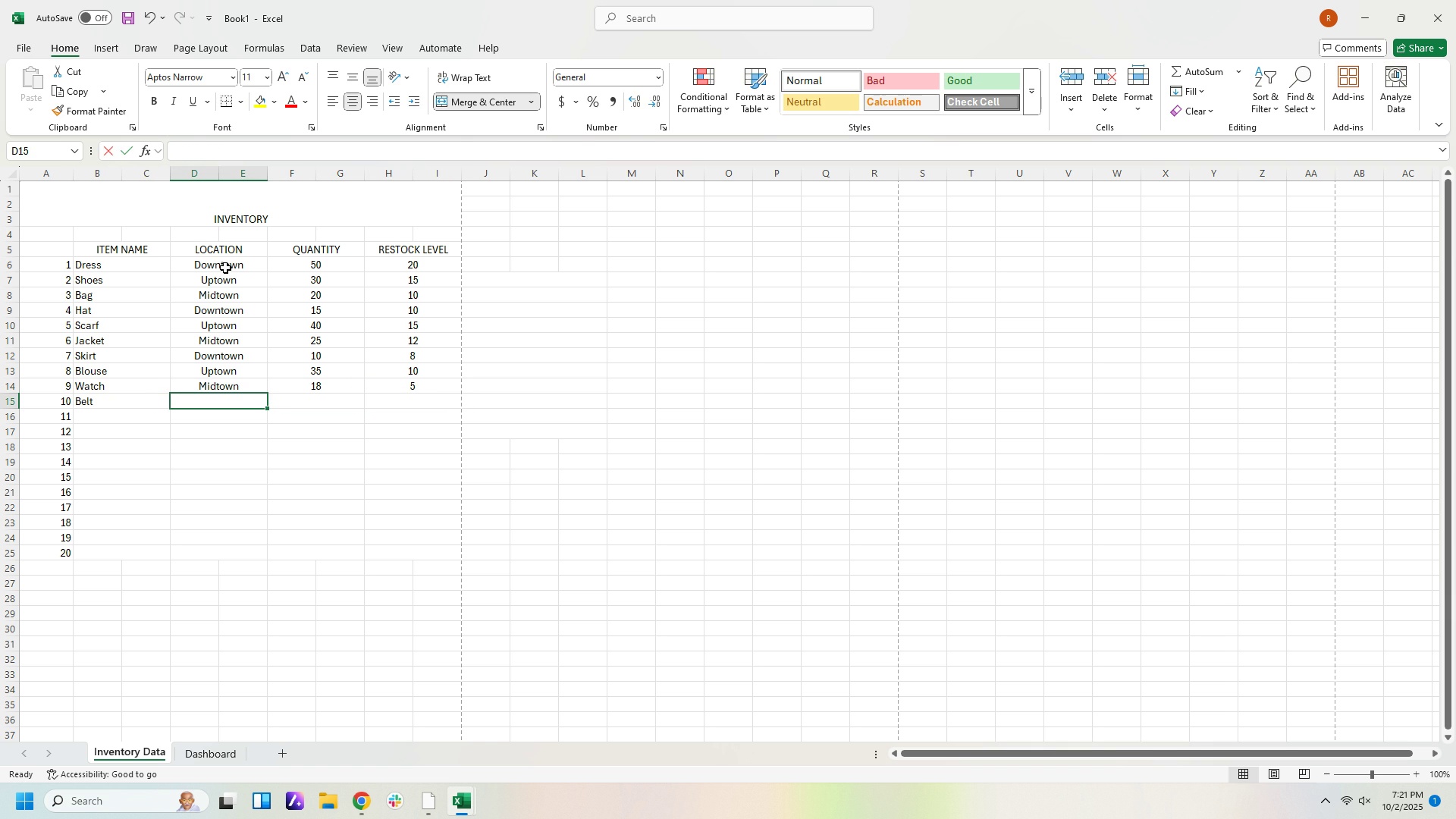 
key(Shift+D)
 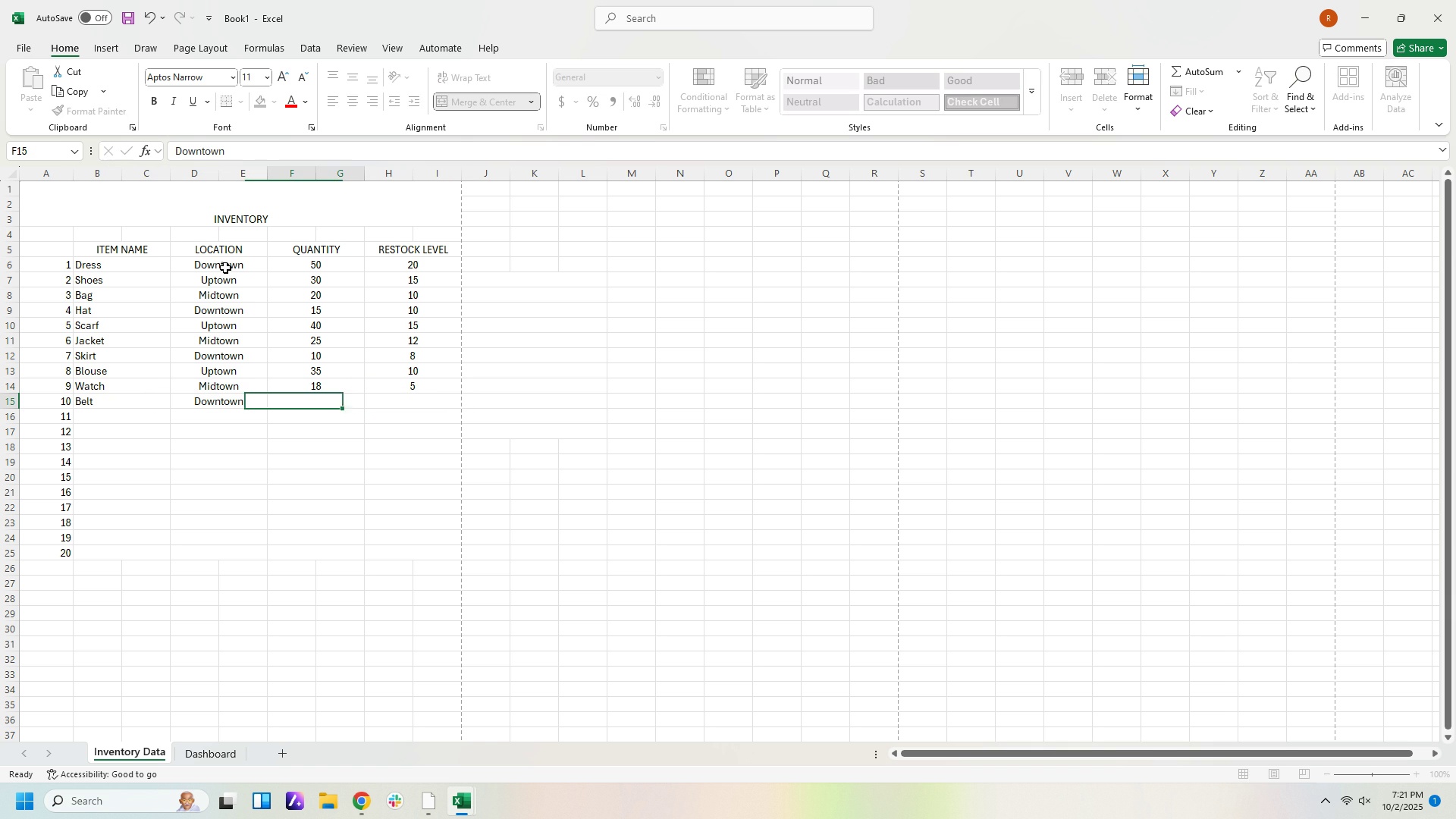 
key(ArrowRight)
 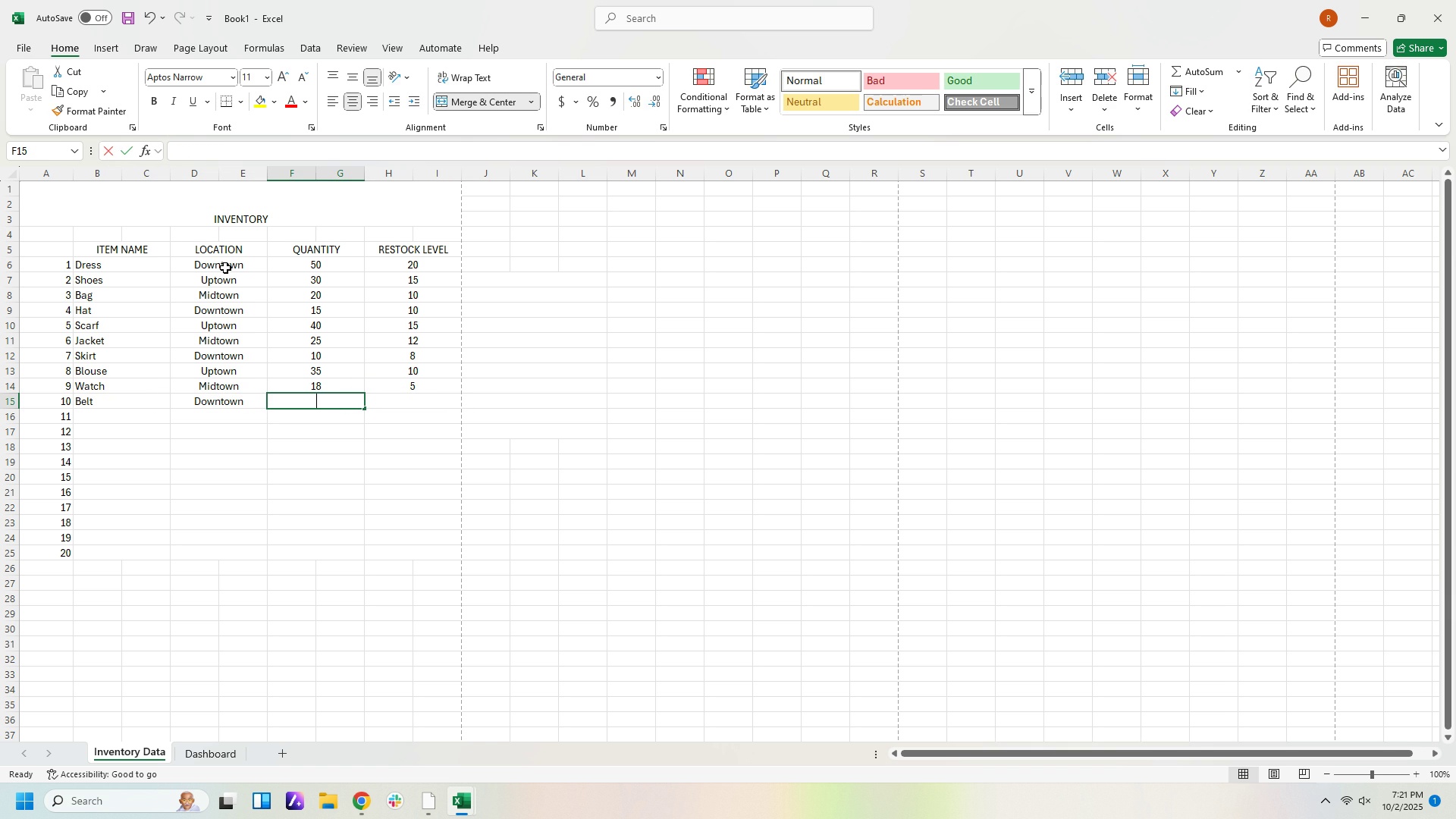 
type(12)
 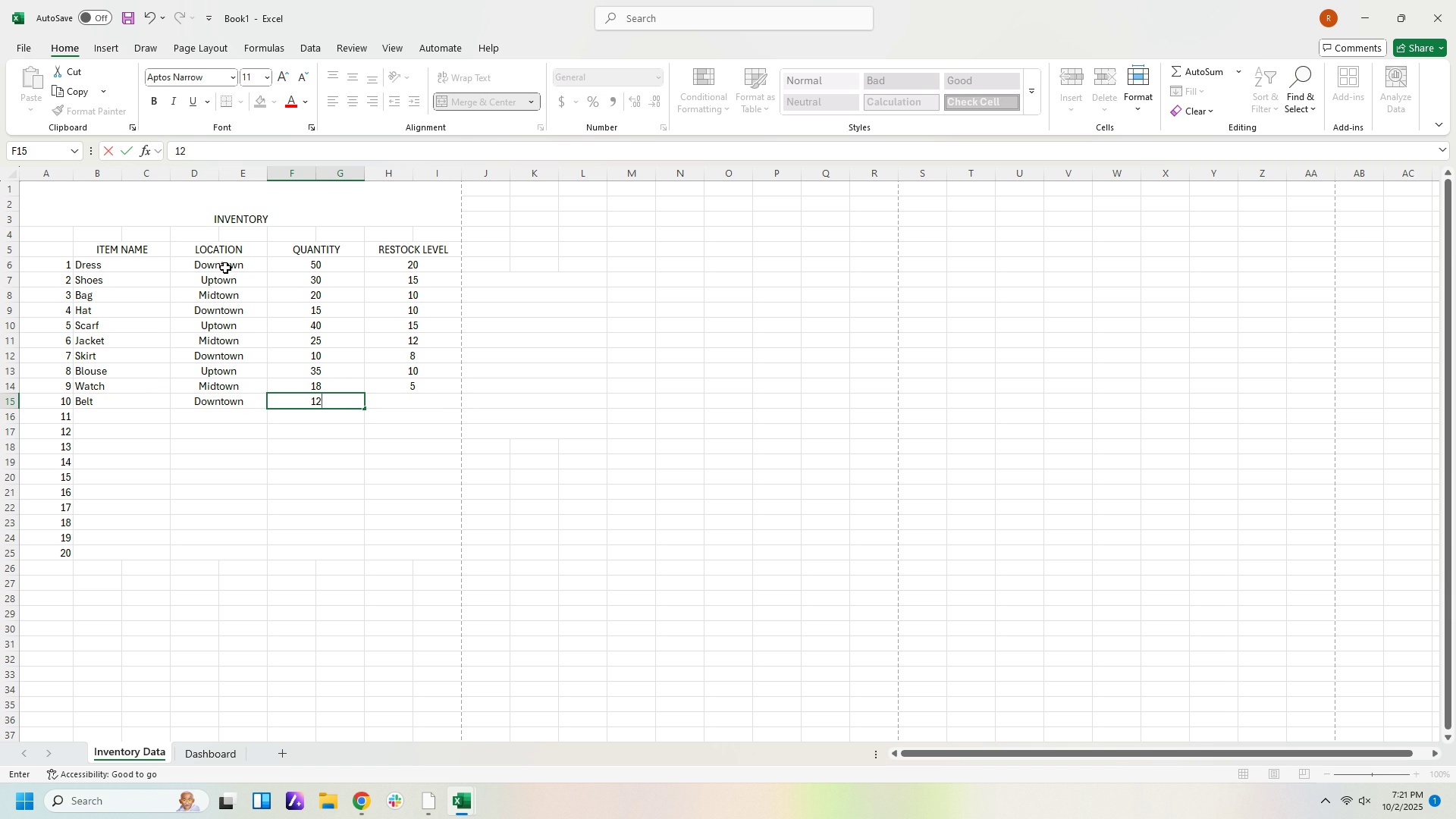 
key(ArrowRight)
 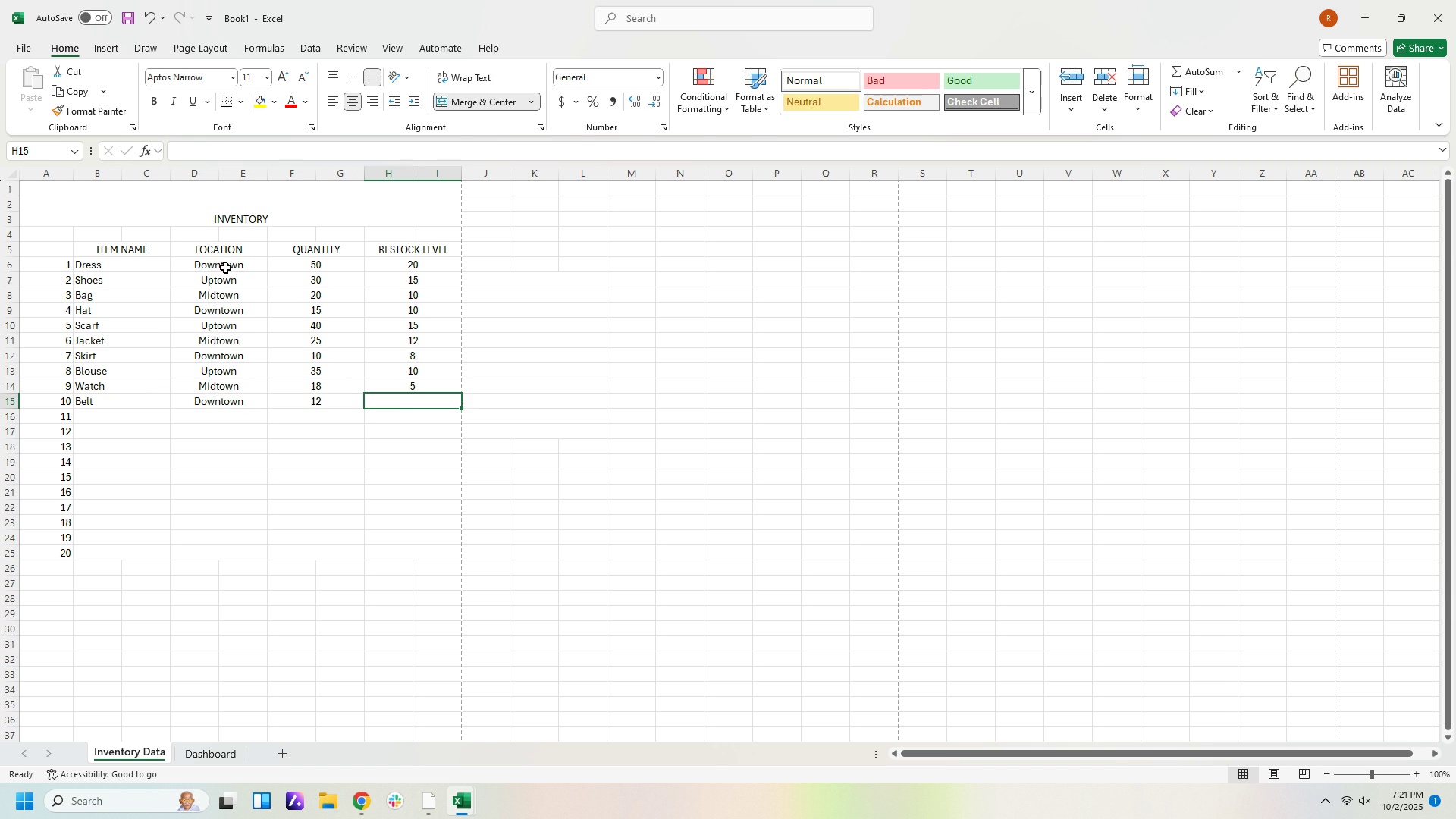 
key(Numpad6)
 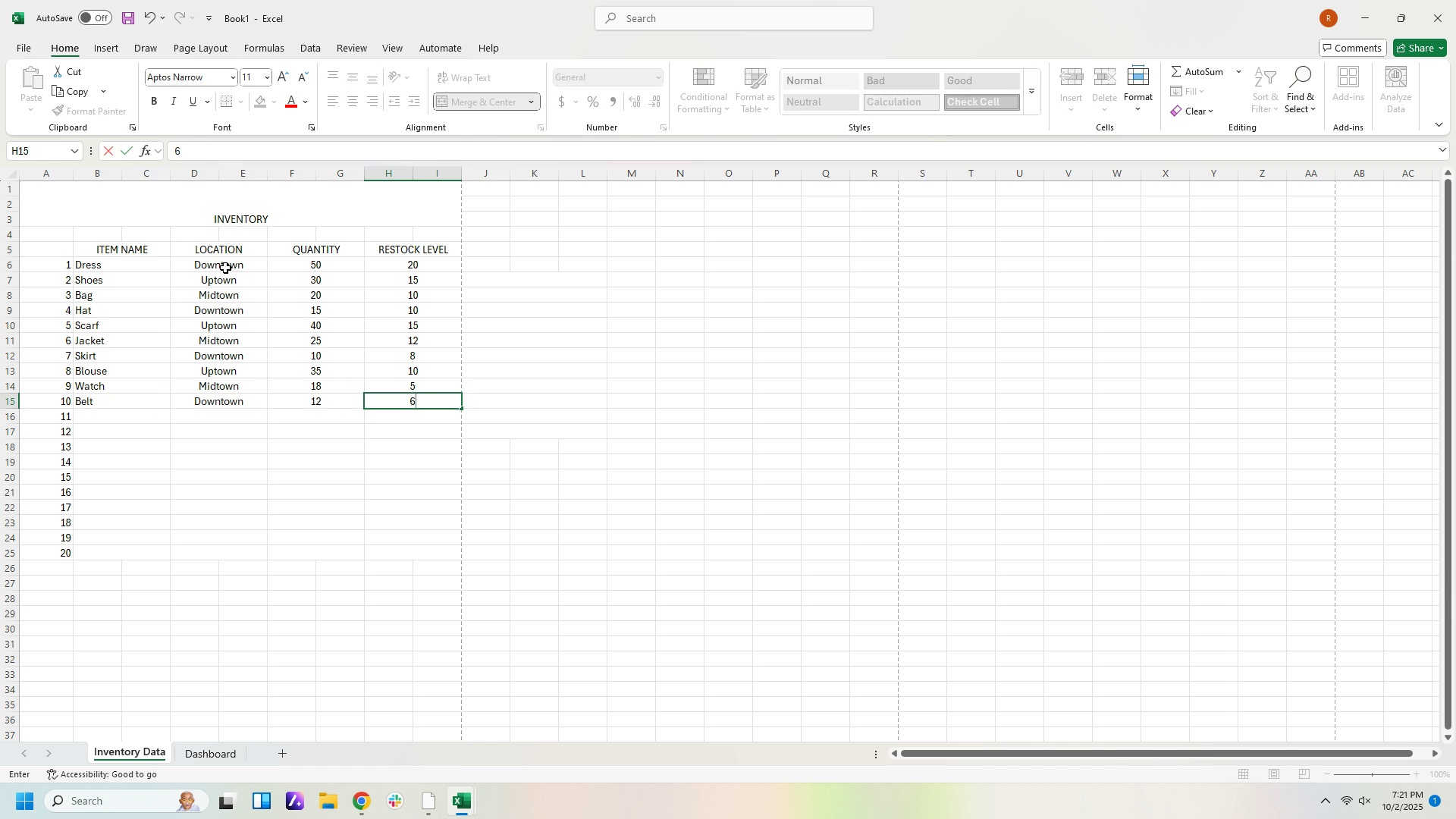 
key(ArrowDown)
 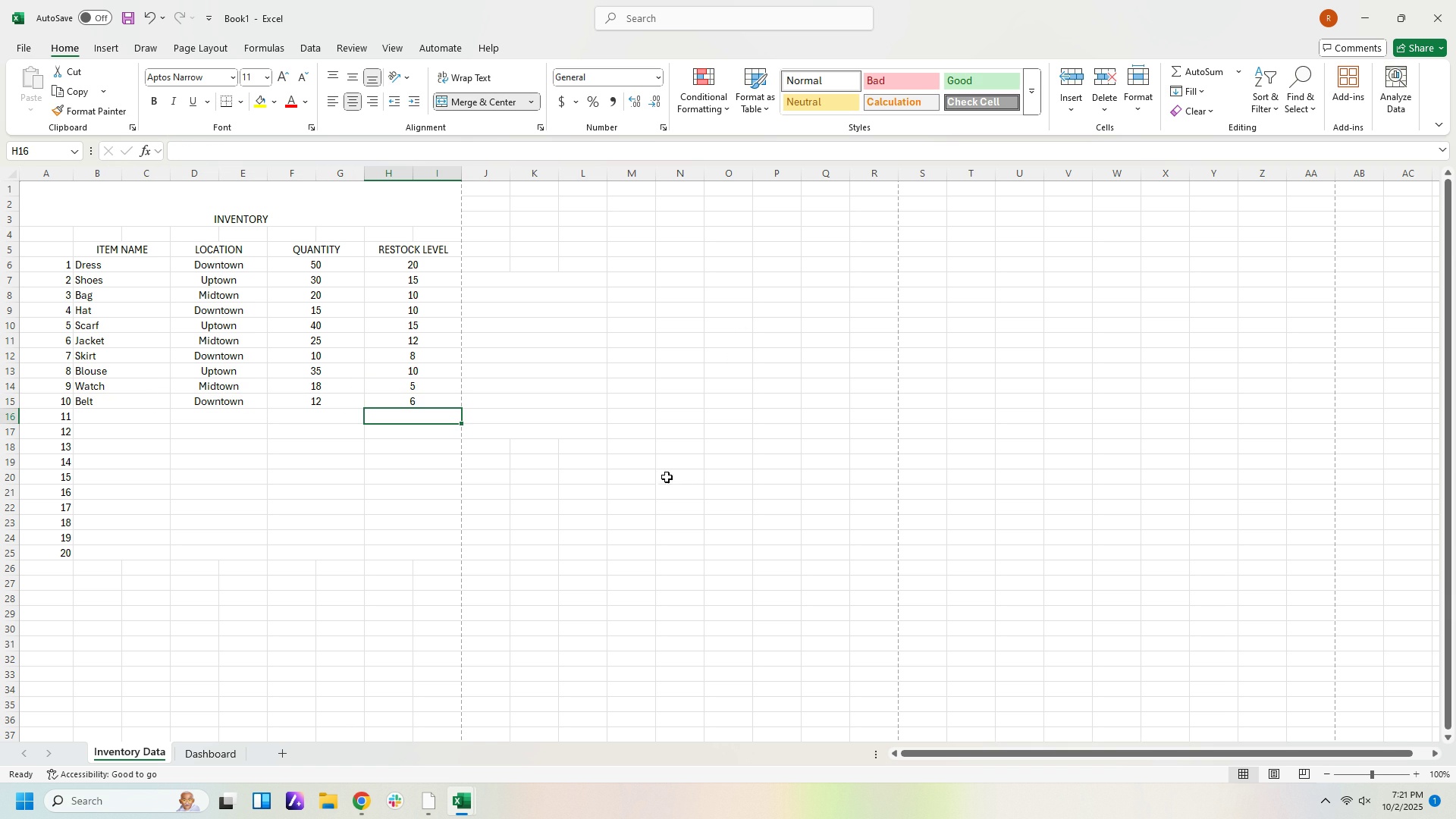 
left_click([557, 591])
 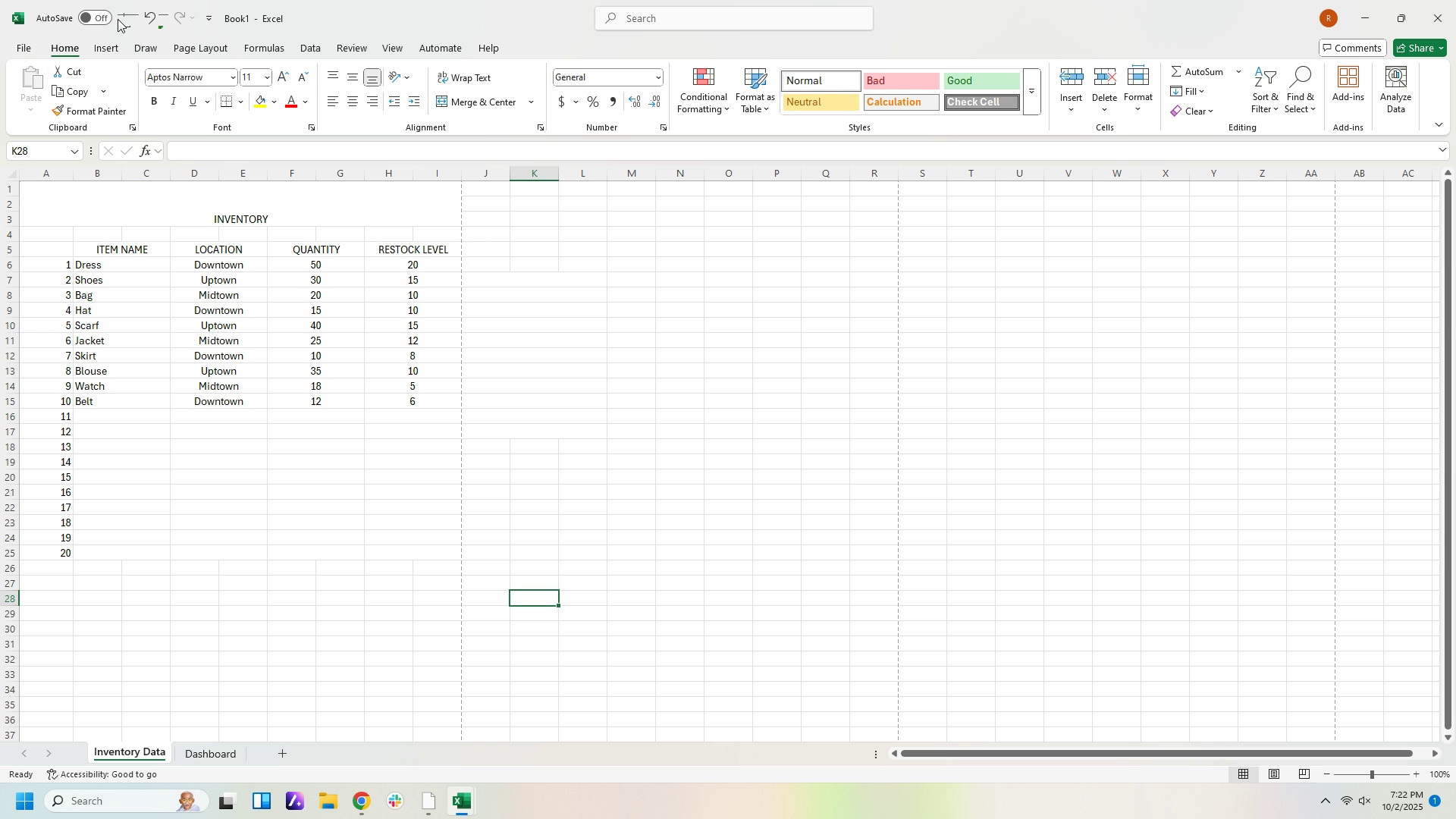 
wait(15.38)
 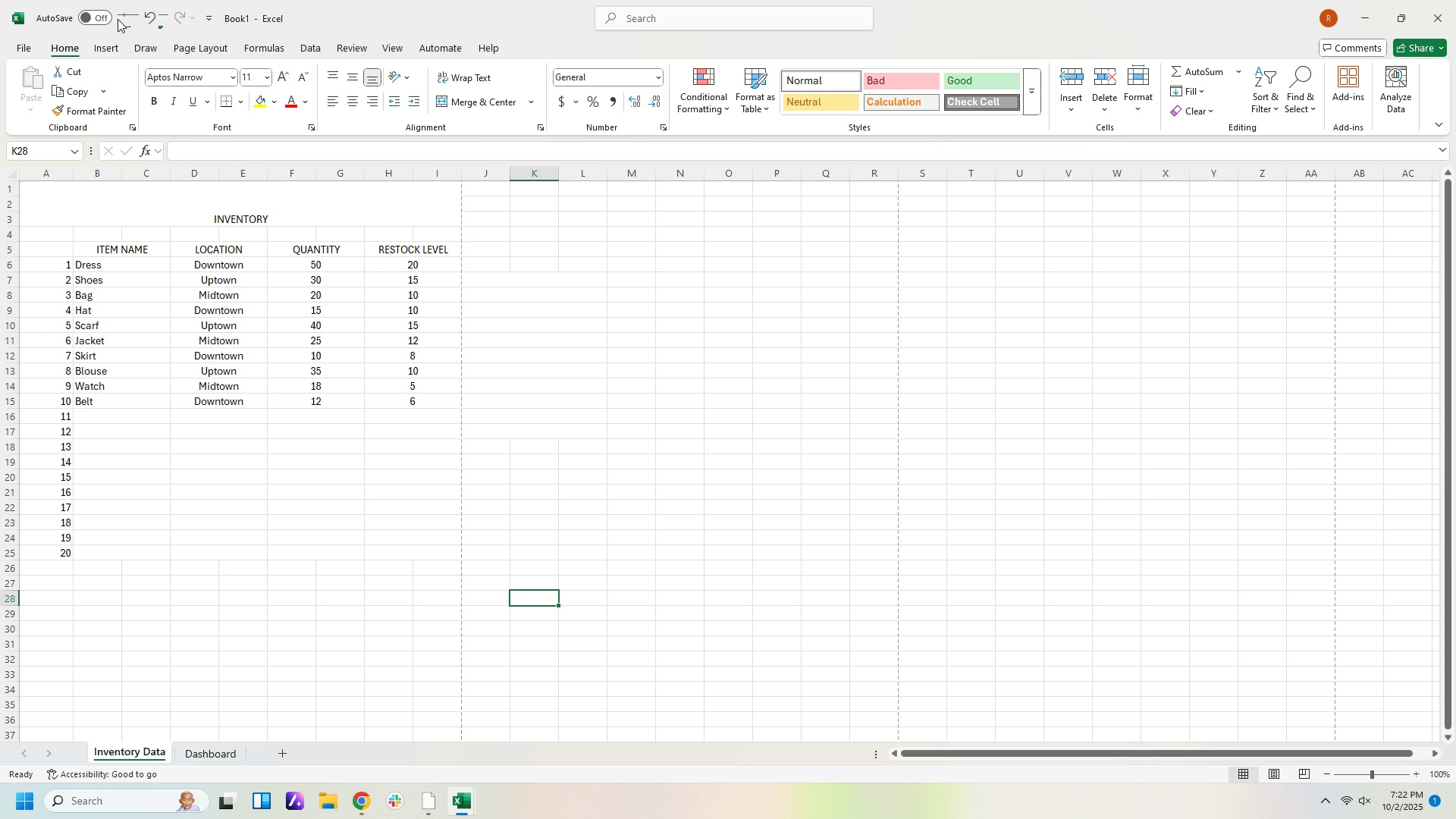 
left_click([21, 42])
 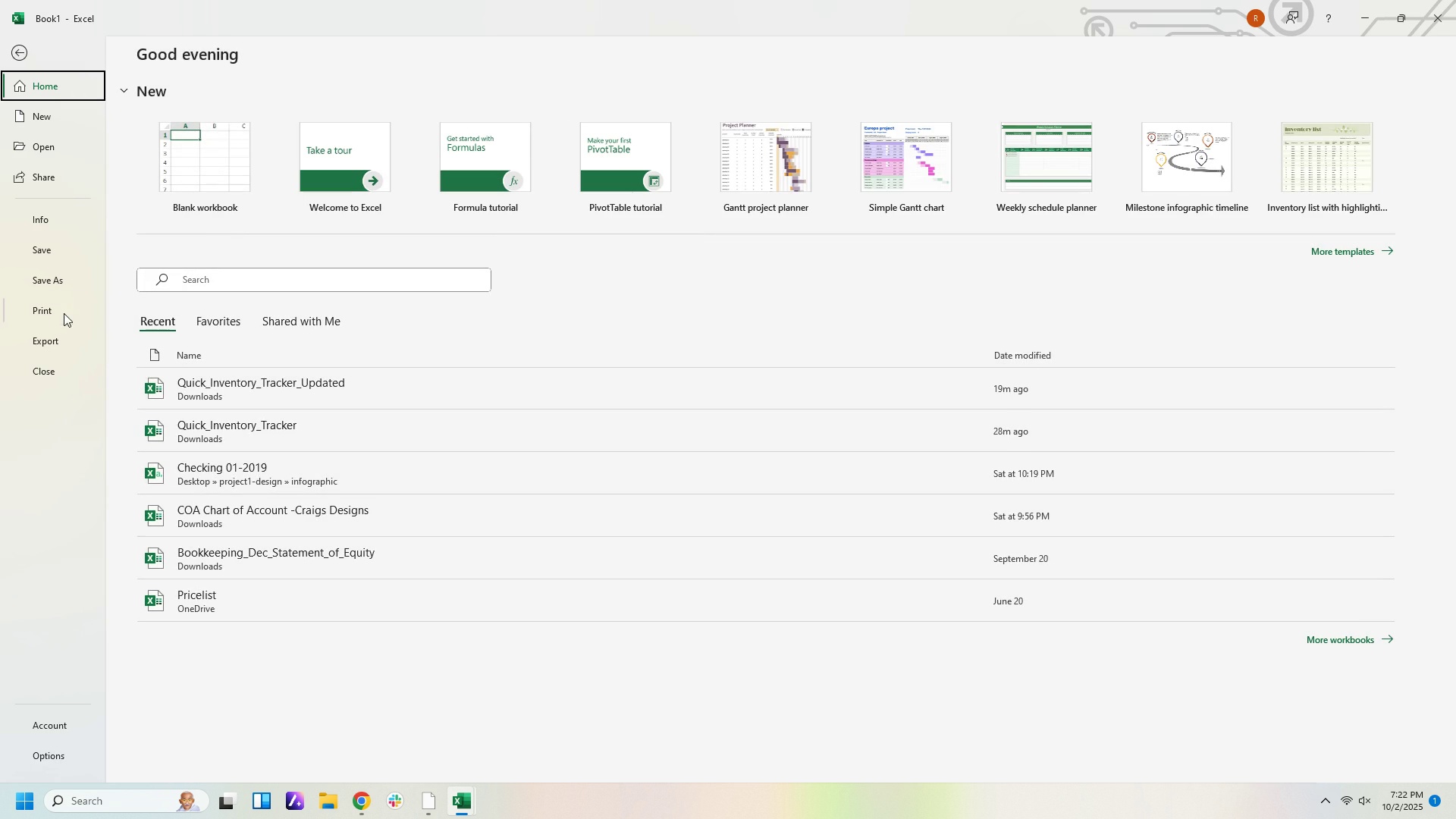 
left_click([64, 313])
 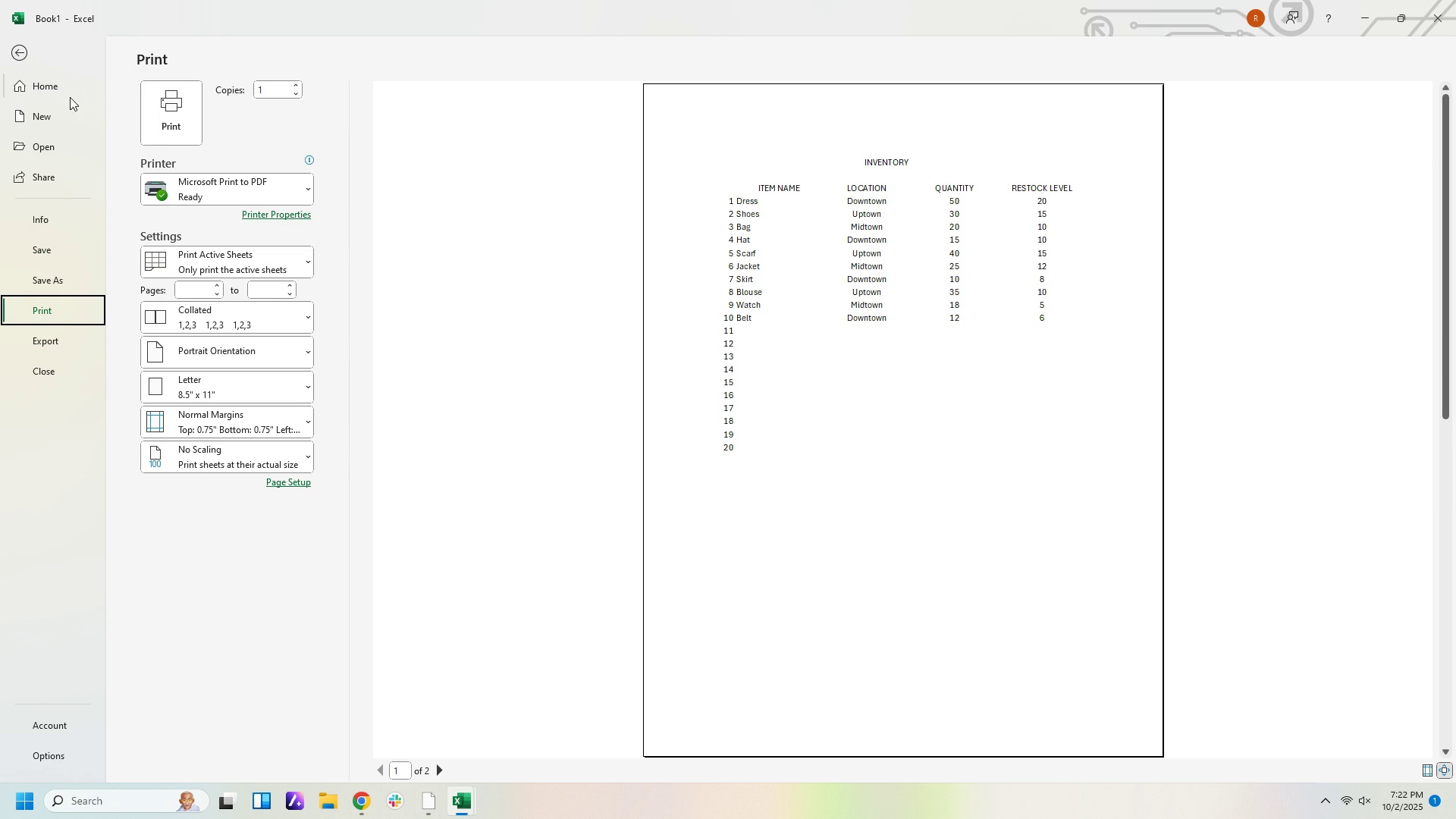 
left_click([53, 88])
 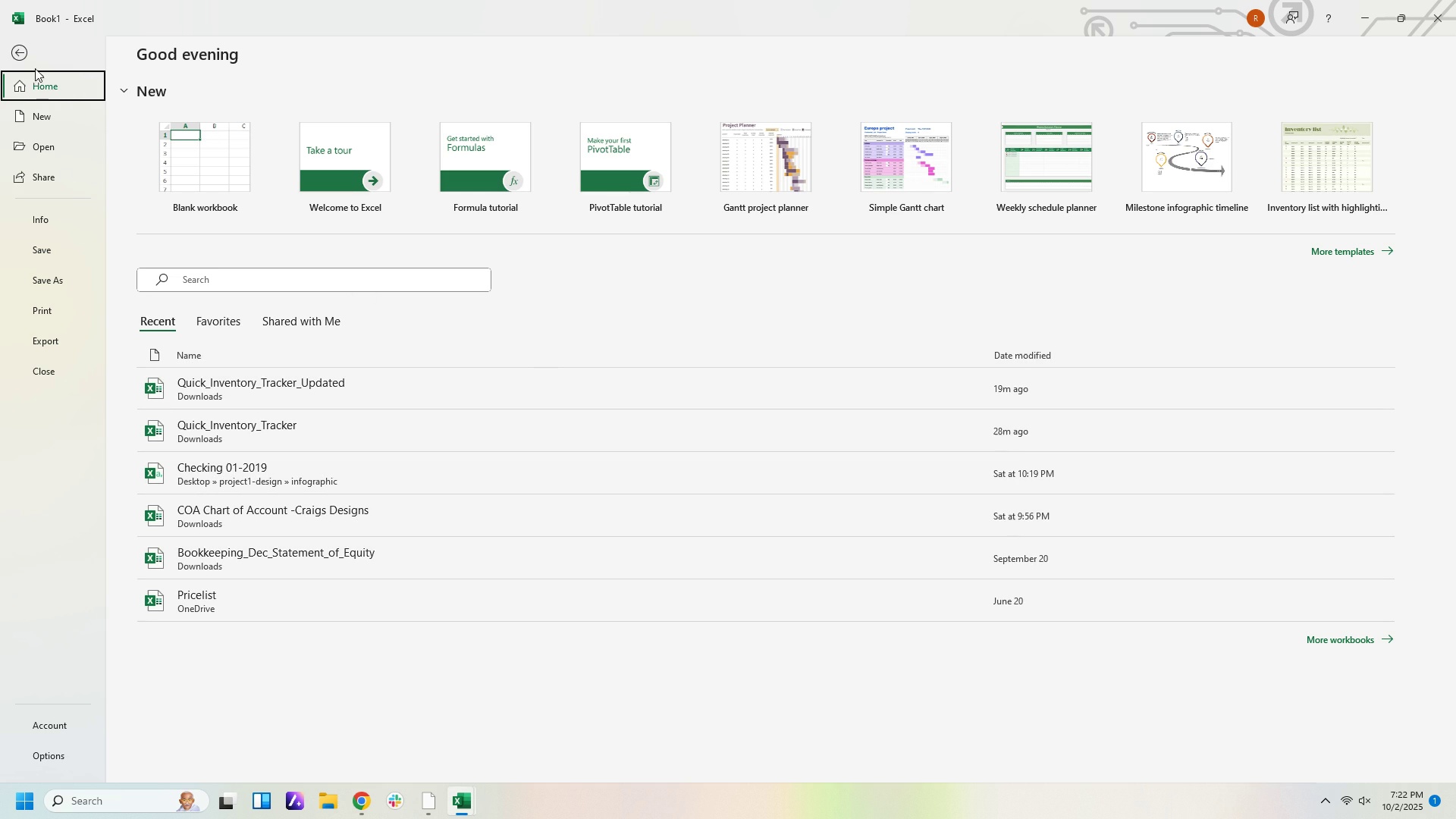 
left_click([18, 52])